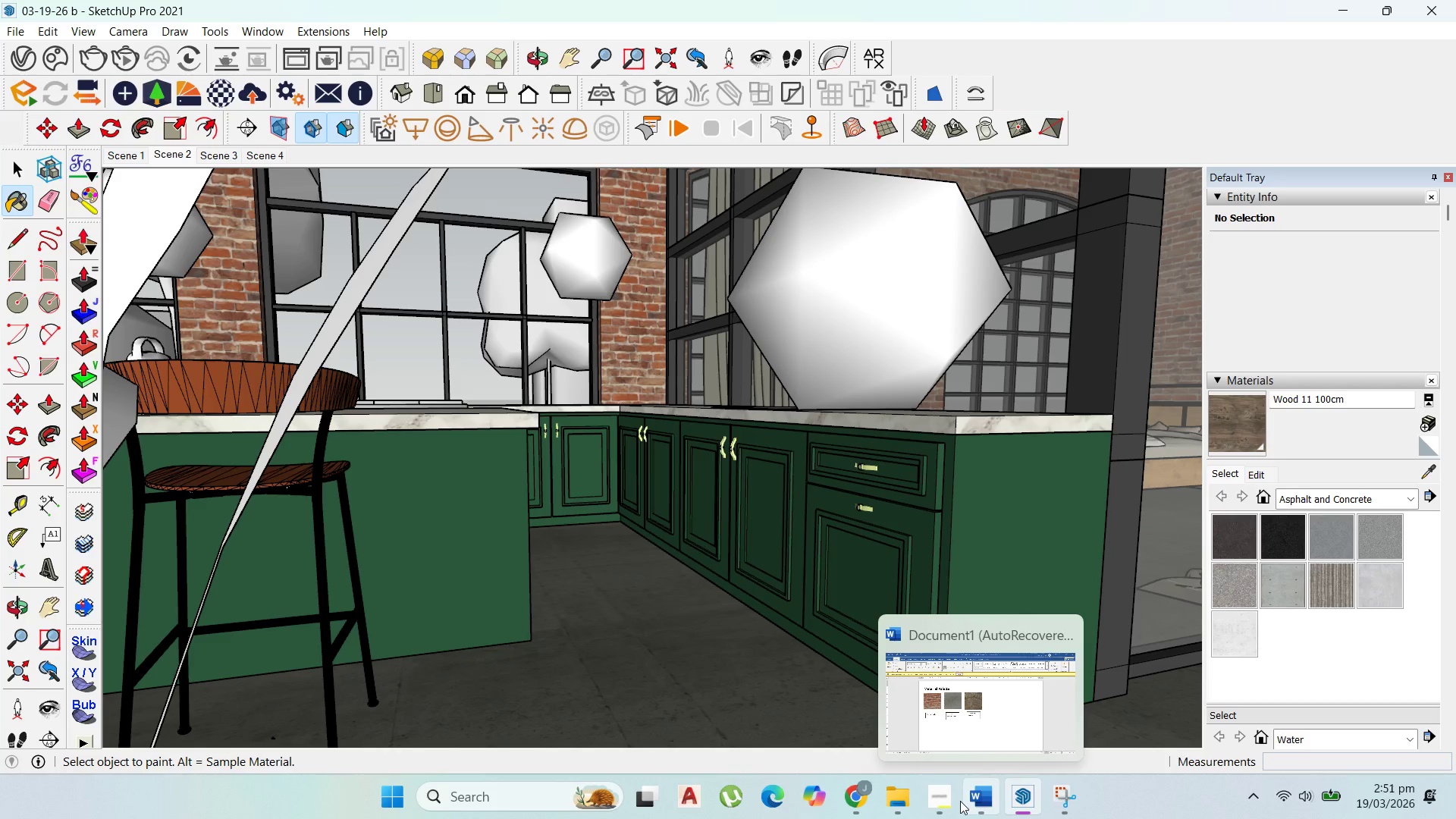 
left_click([946, 802])